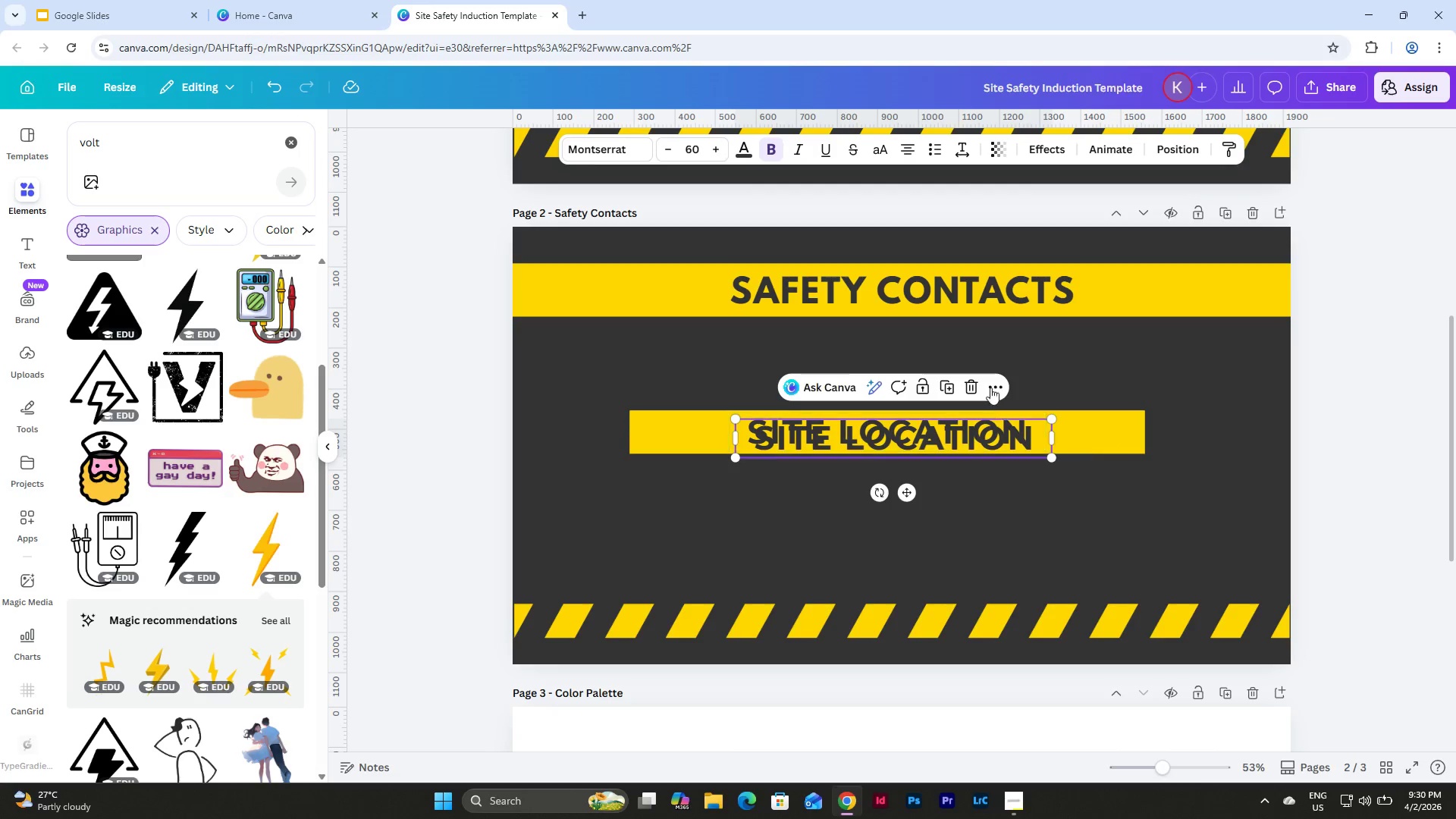 
left_click([971, 372])
 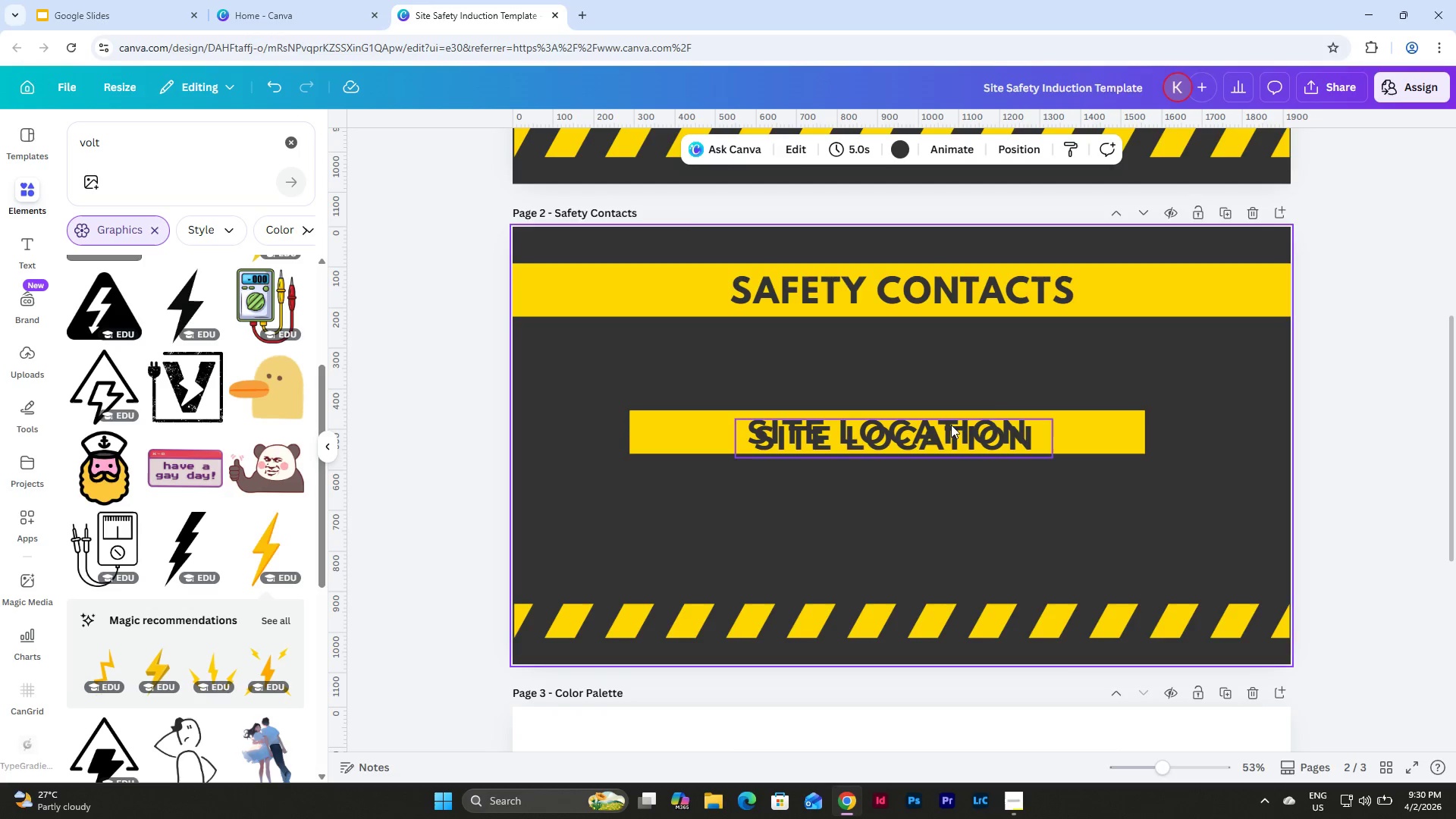 
left_click([951, 428])
 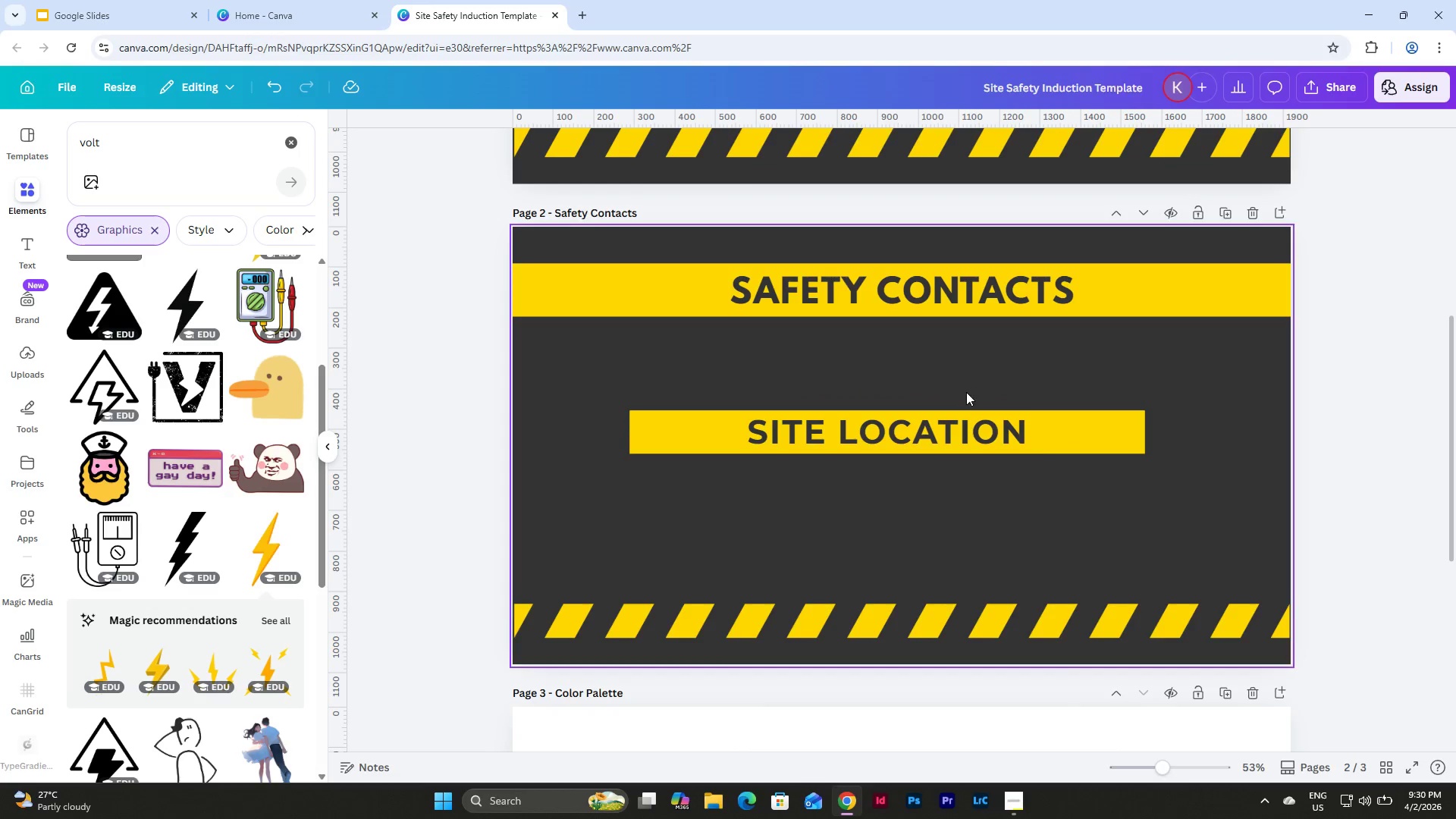 
double_click([956, 432])
 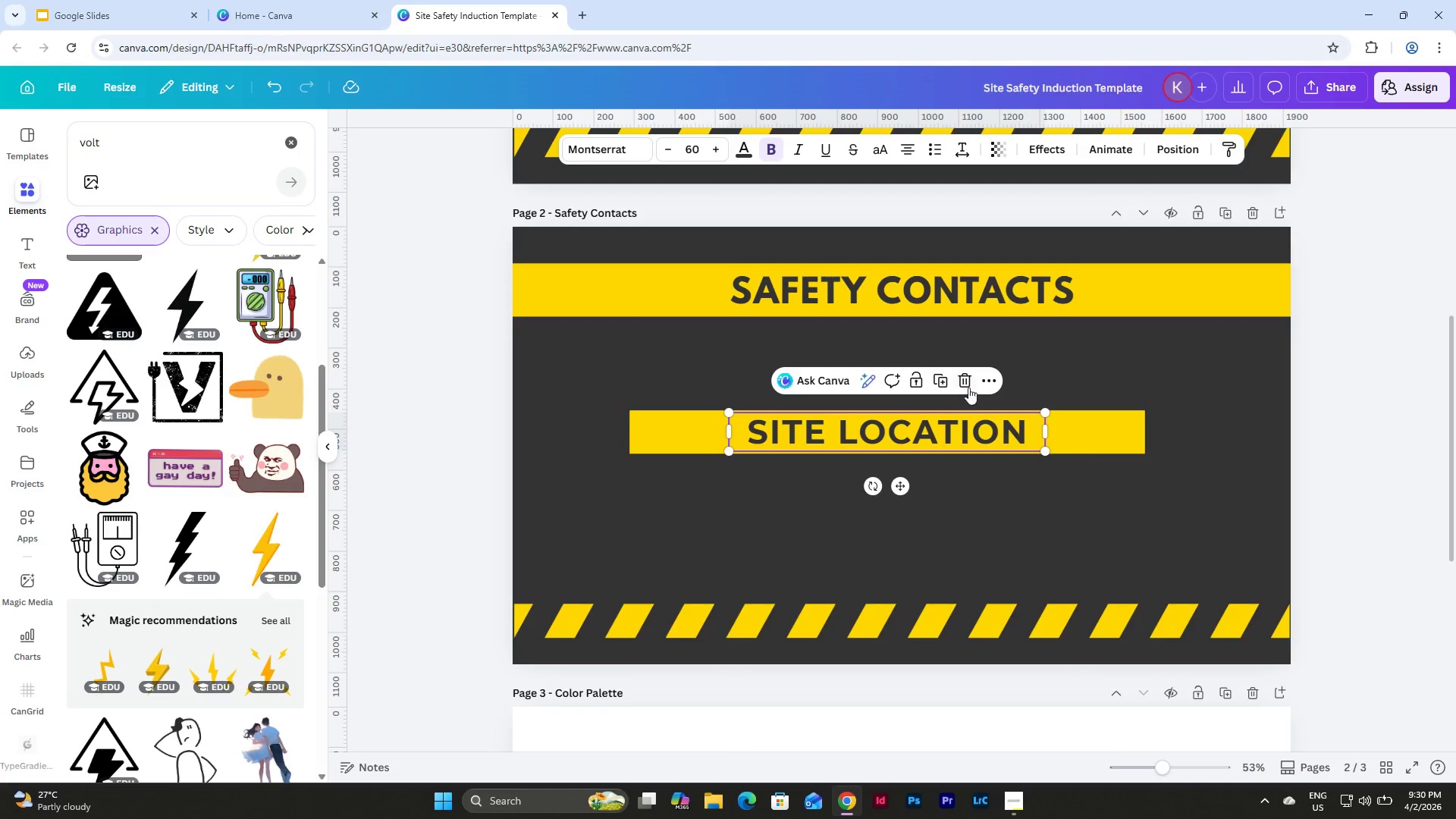 
left_click([960, 383])
 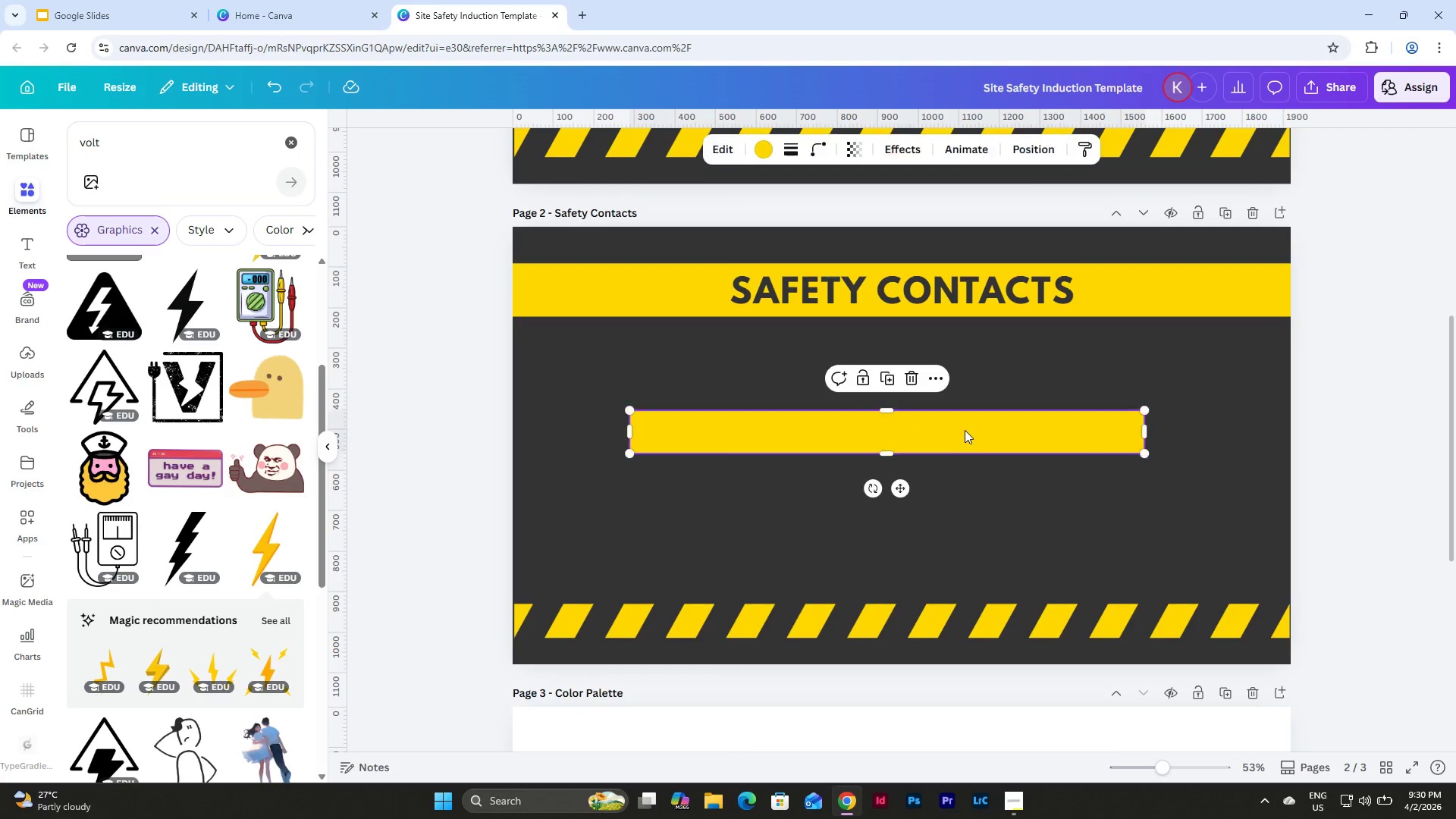 
left_click_drag(start_coordinate=[896, 436], to_coordinate=[821, 428])
 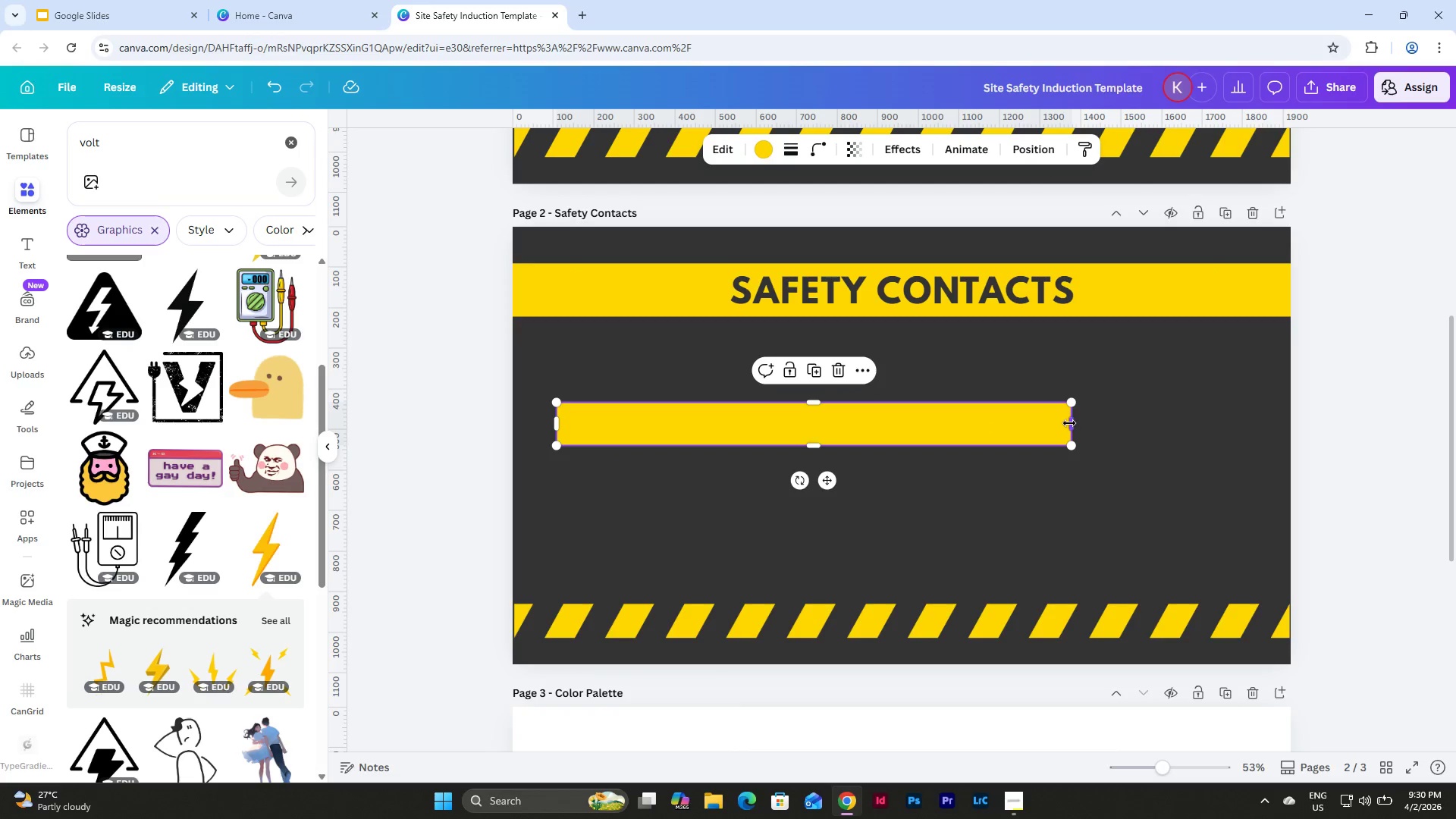 
left_click_drag(start_coordinate=[1069, 423], to_coordinate=[755, 427])
 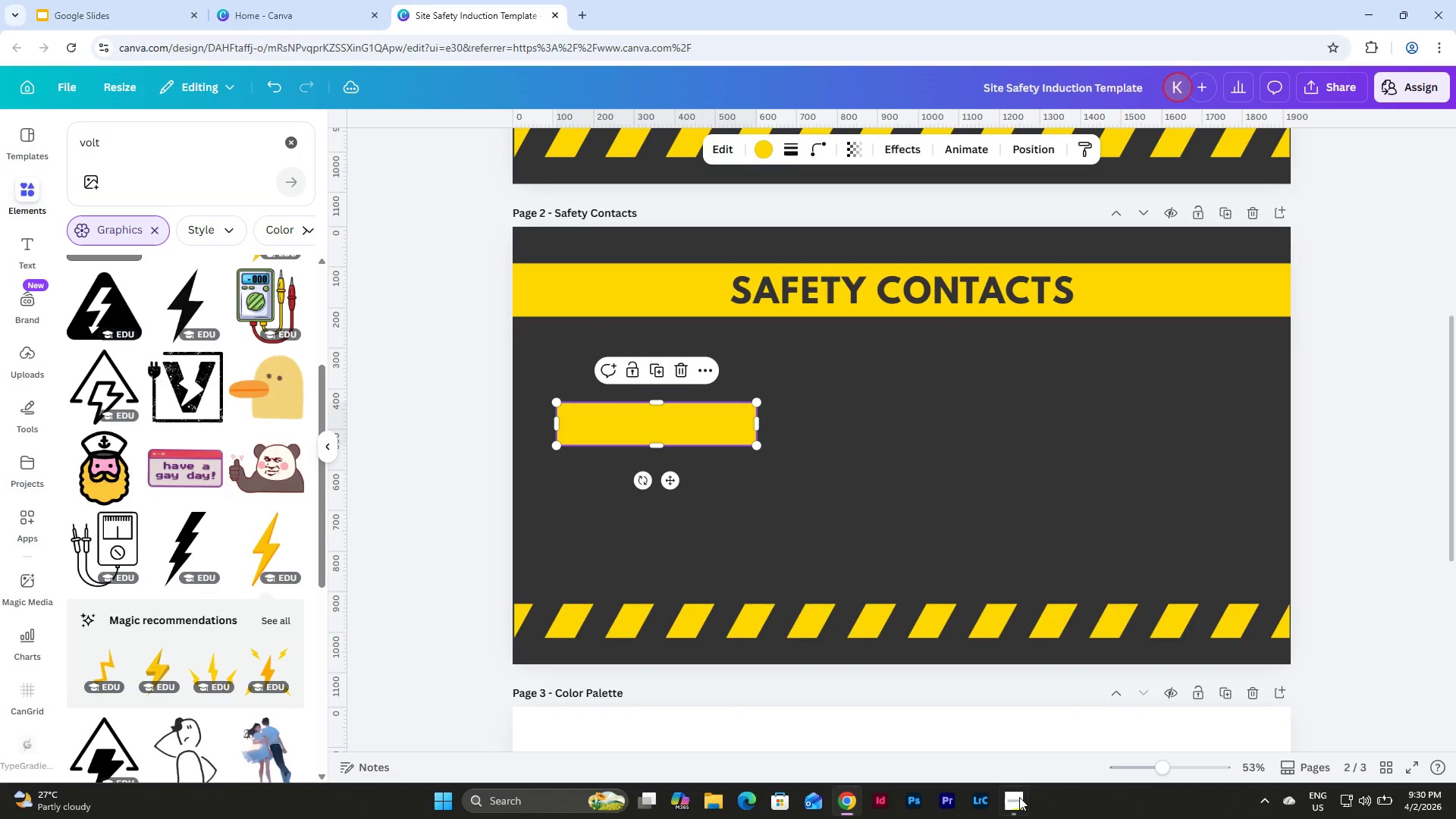 
left_click([1011, 802])